 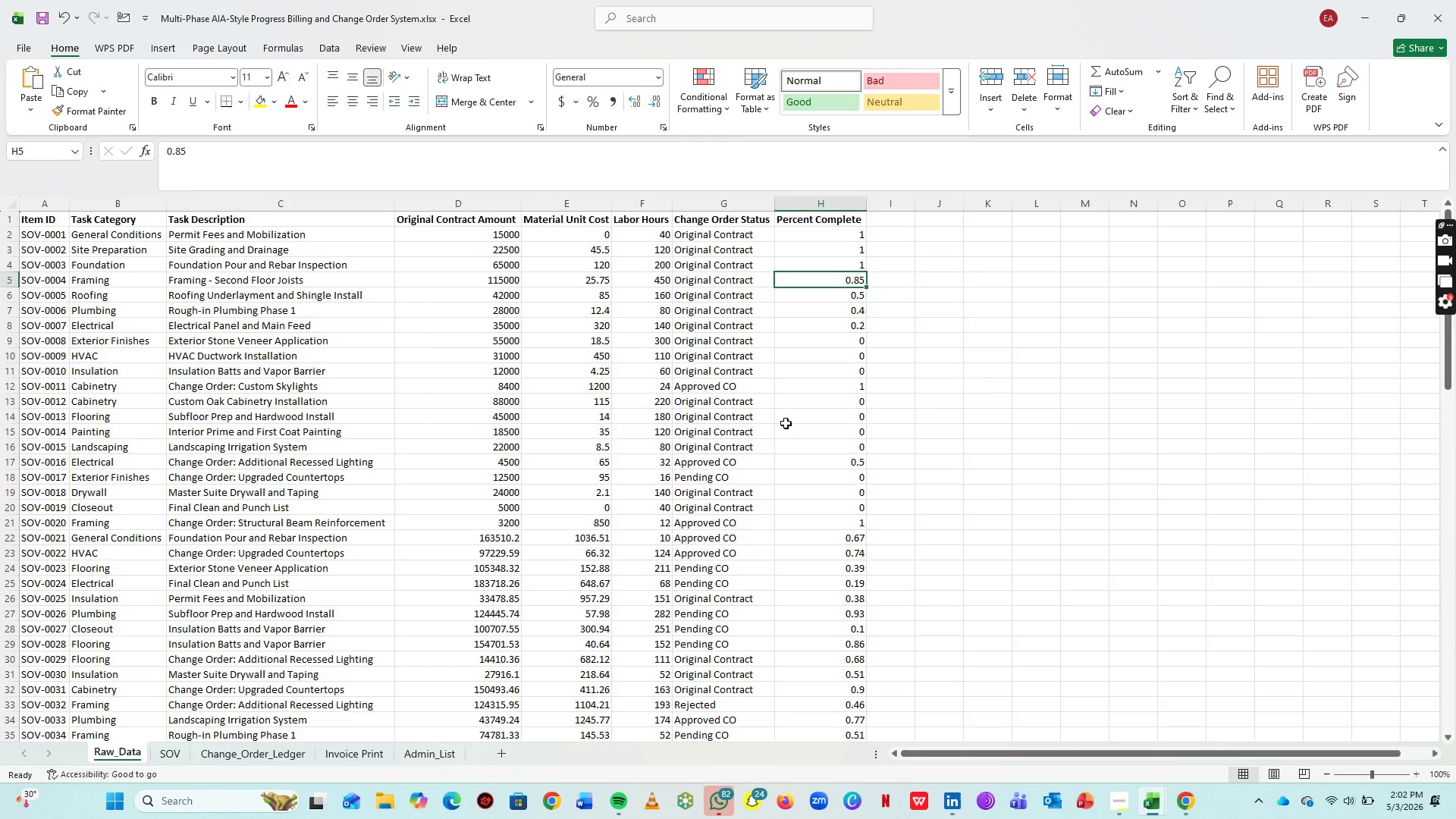 
left_click([378, 284])
 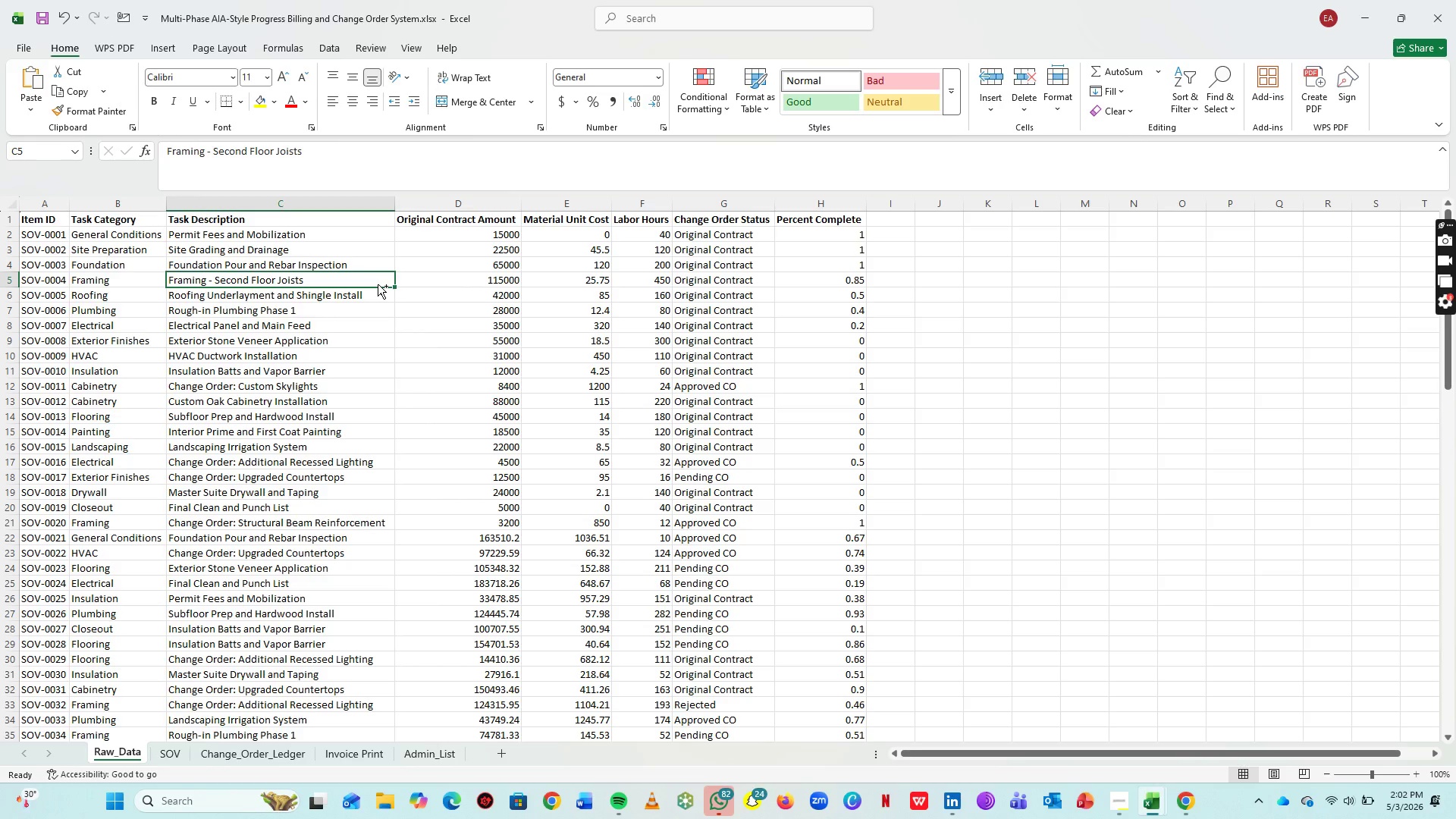 
key(Control+T)
 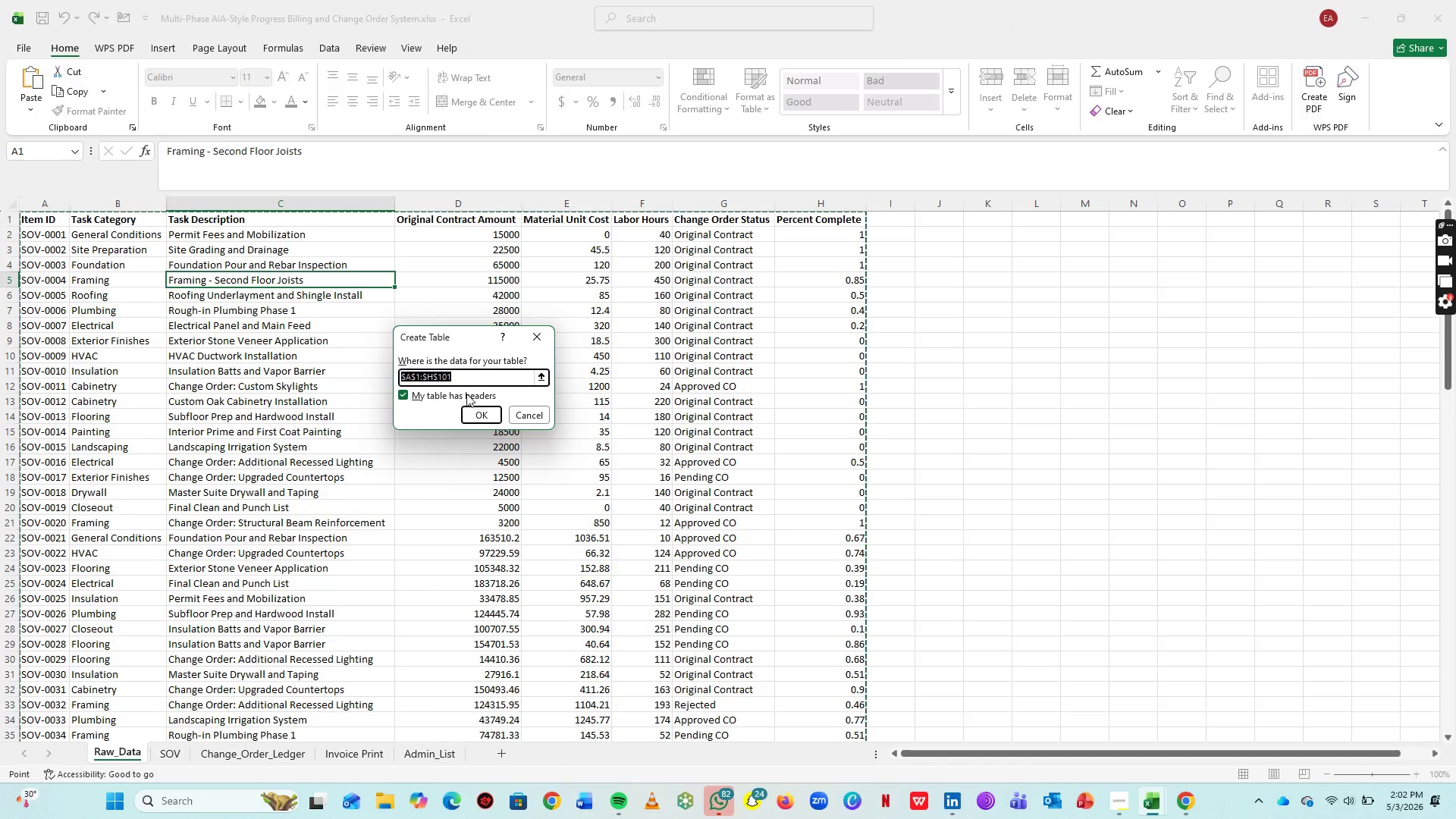 
left_click([482, 409])
 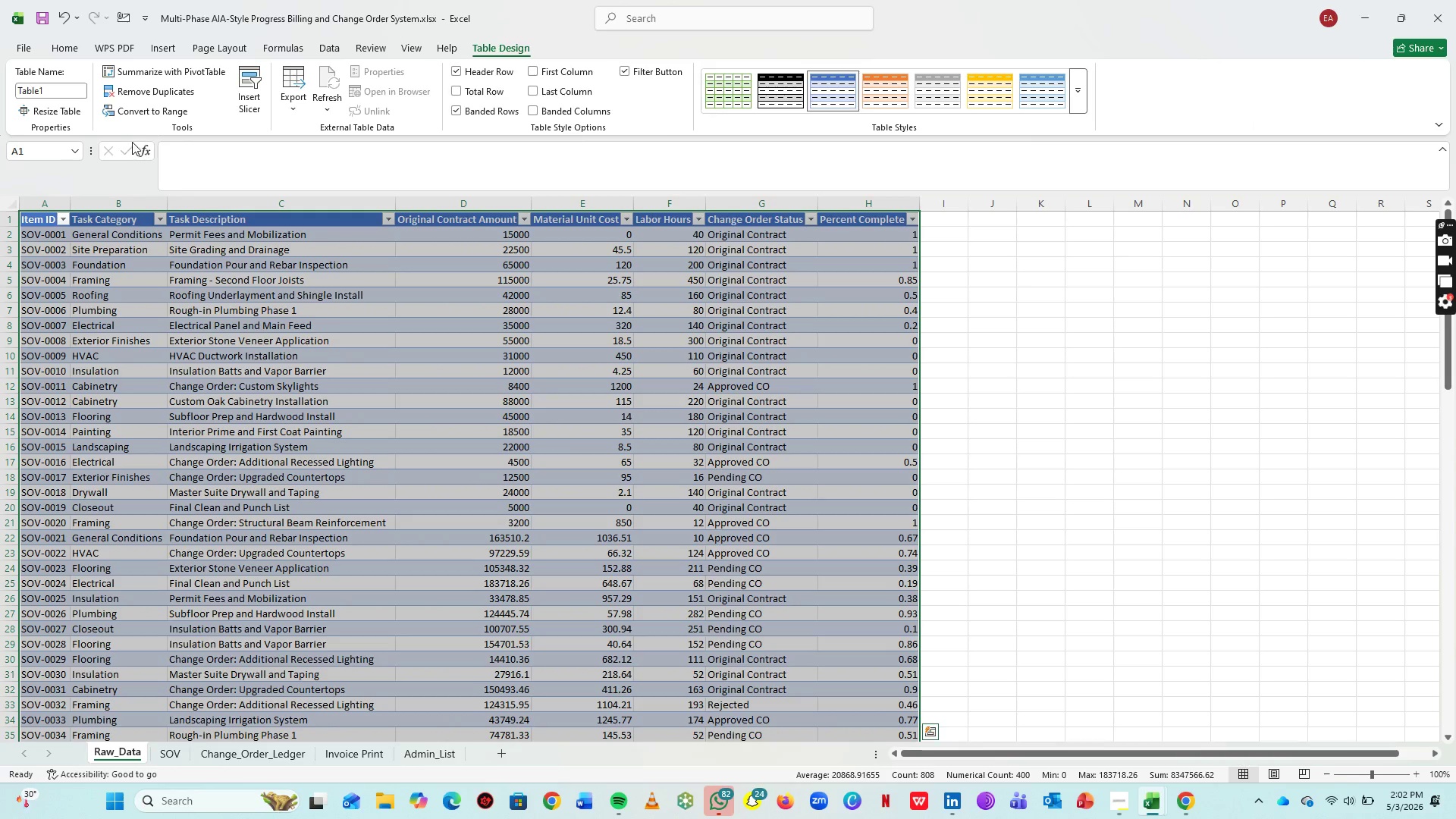 
wait(5.46)
 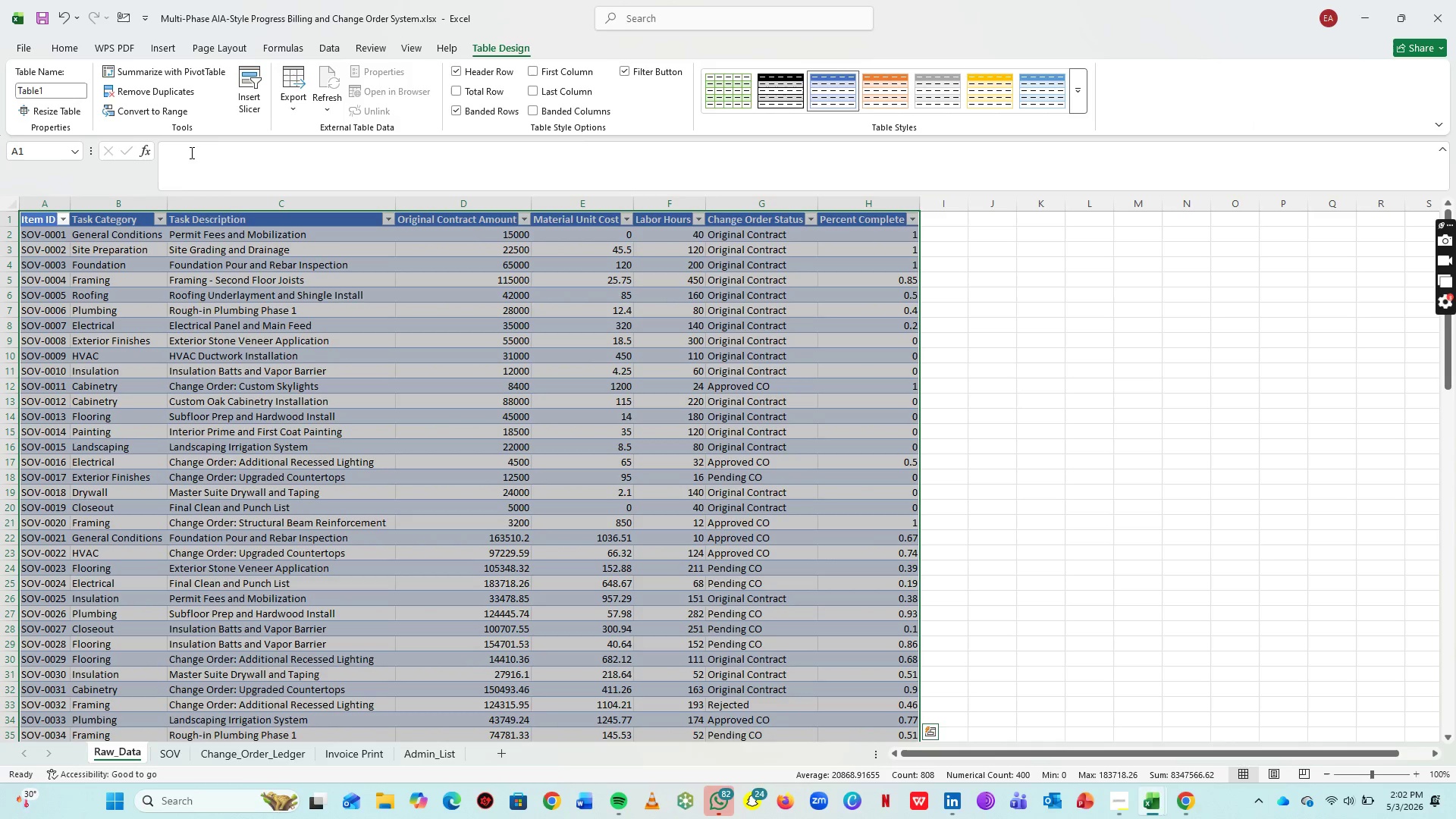 
mouse_move([459, 90])
 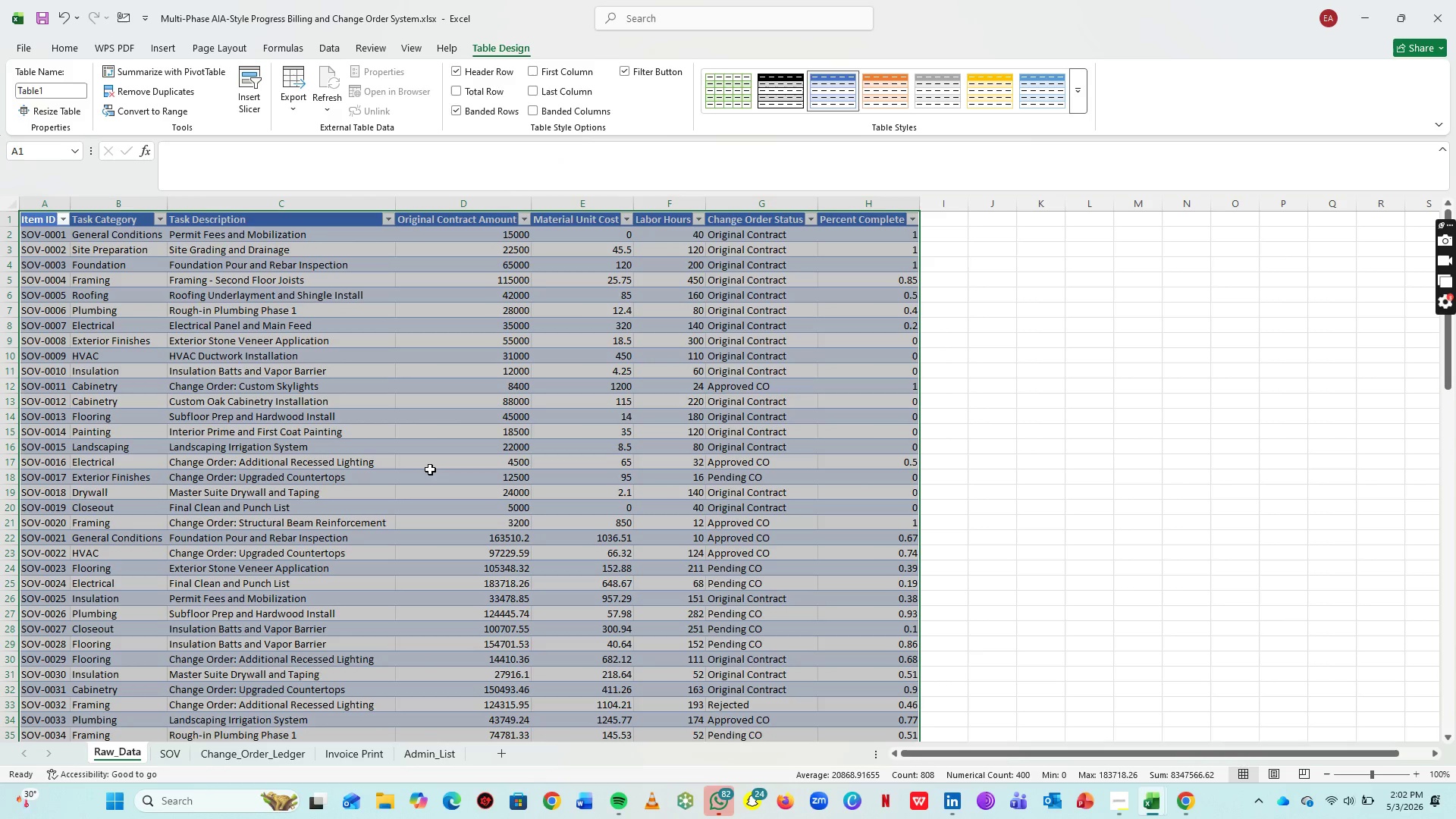 
left_click([51, 85])
 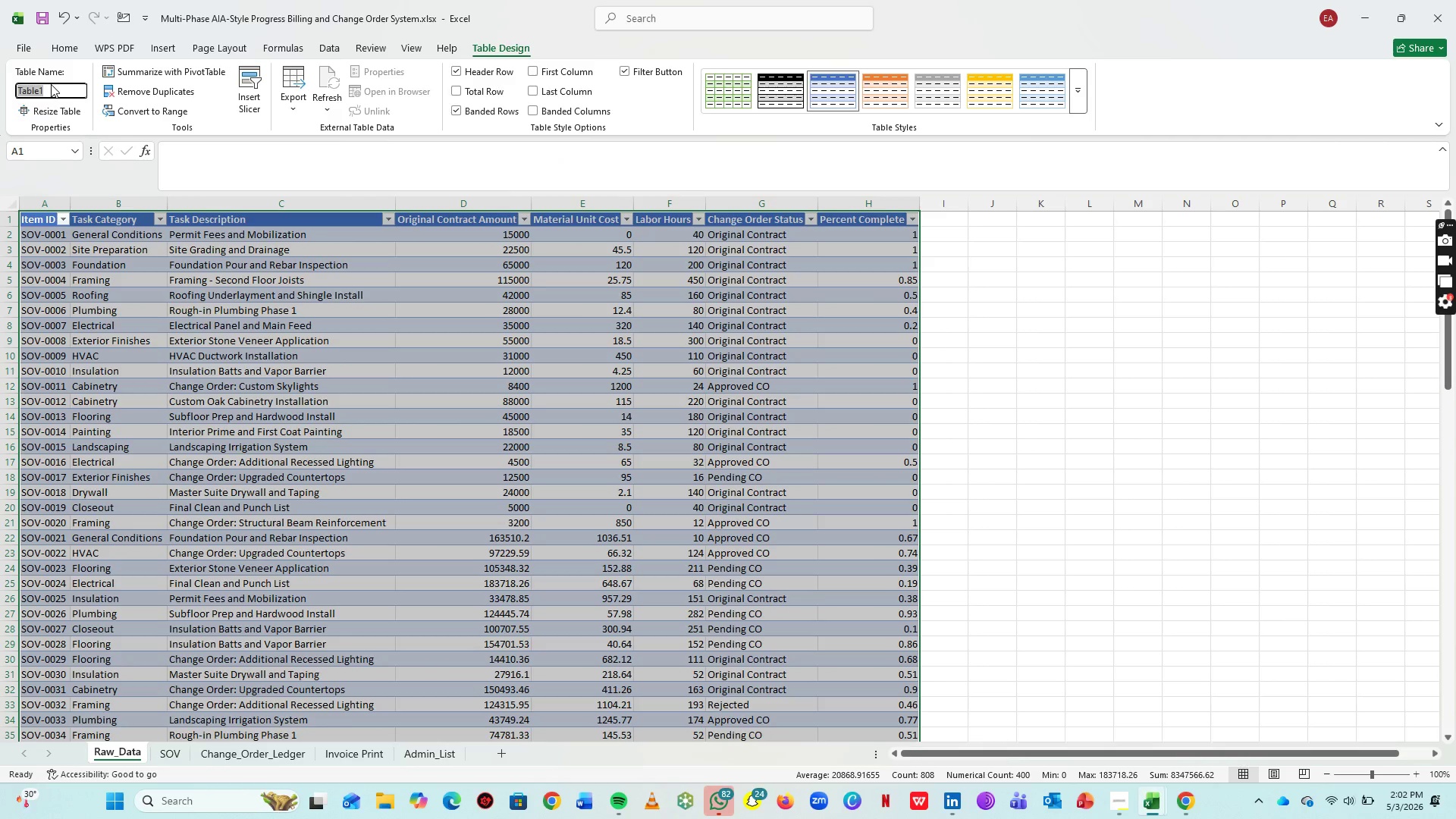 
type(tbl_raw)
 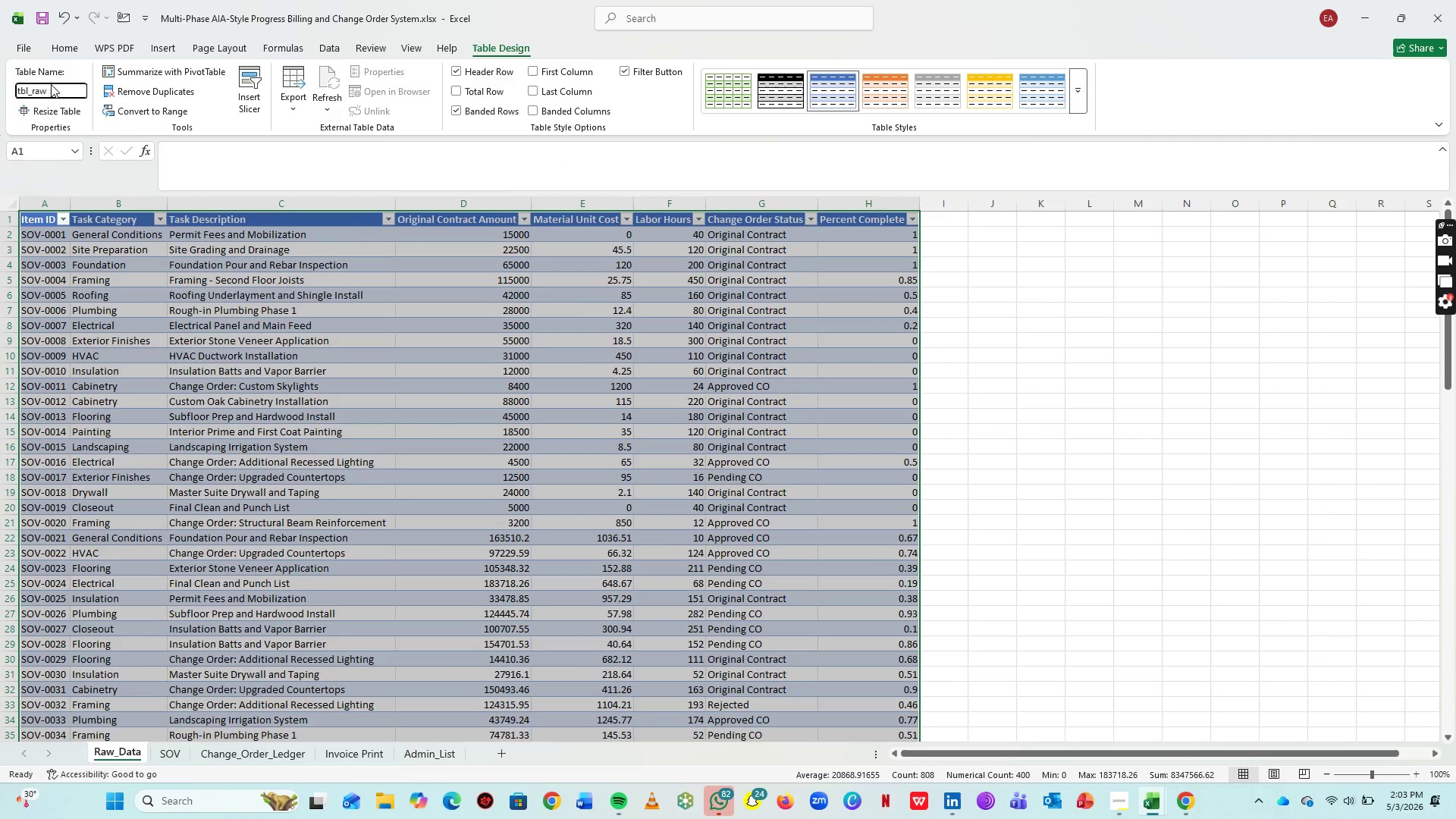 
wait(12.42)
 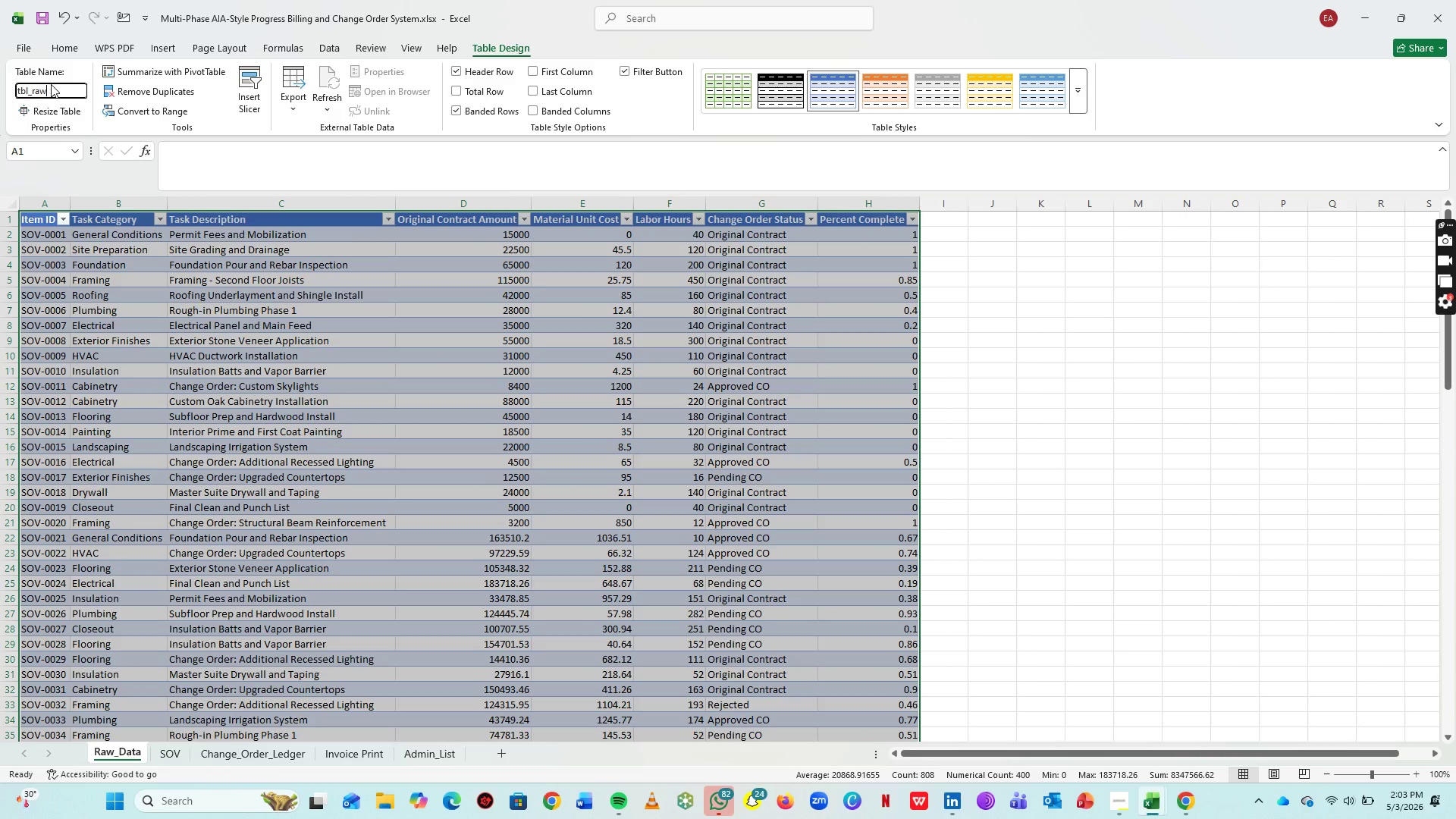 
left_click([288, 395])
 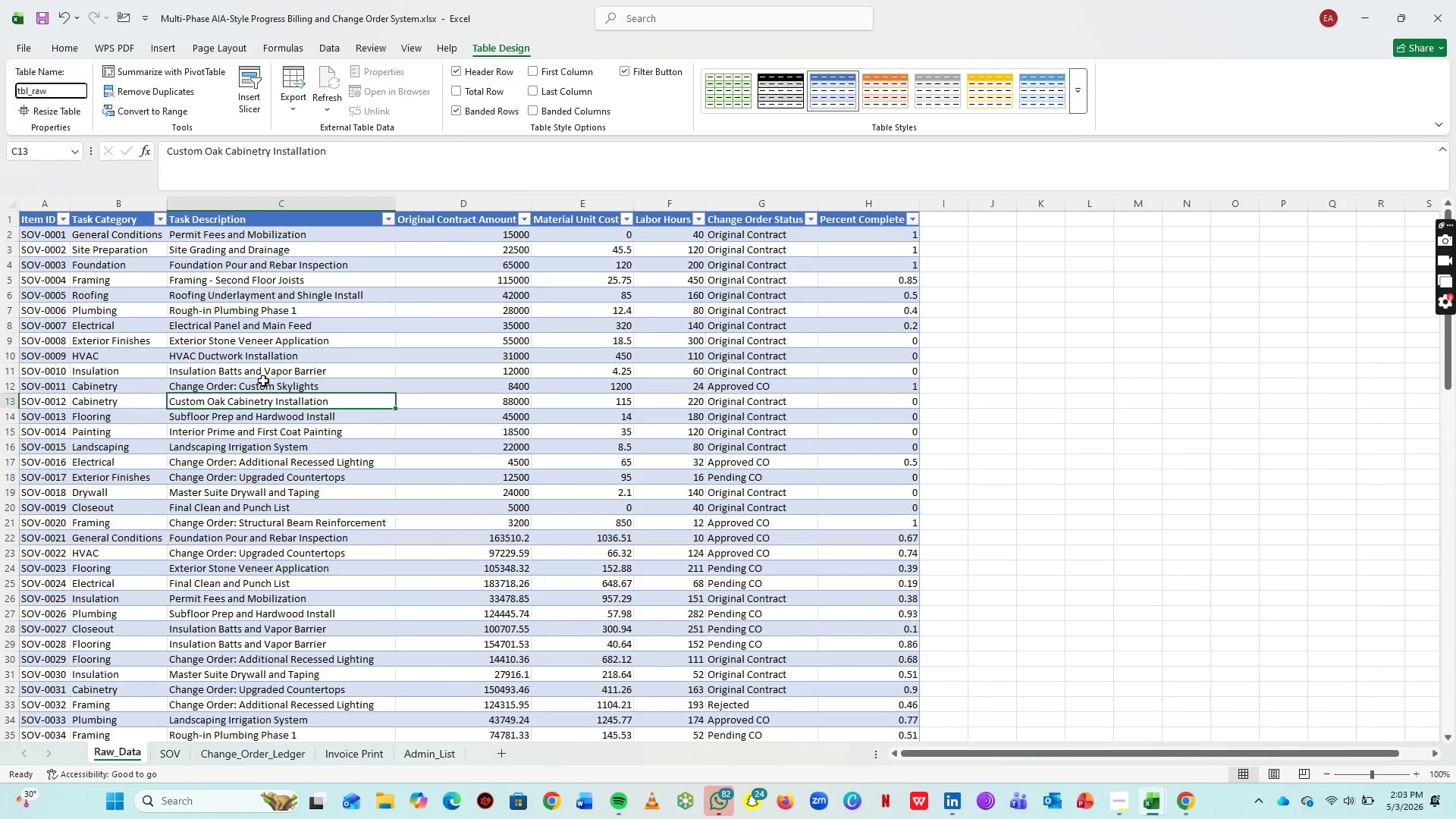 
wait(10.17)
 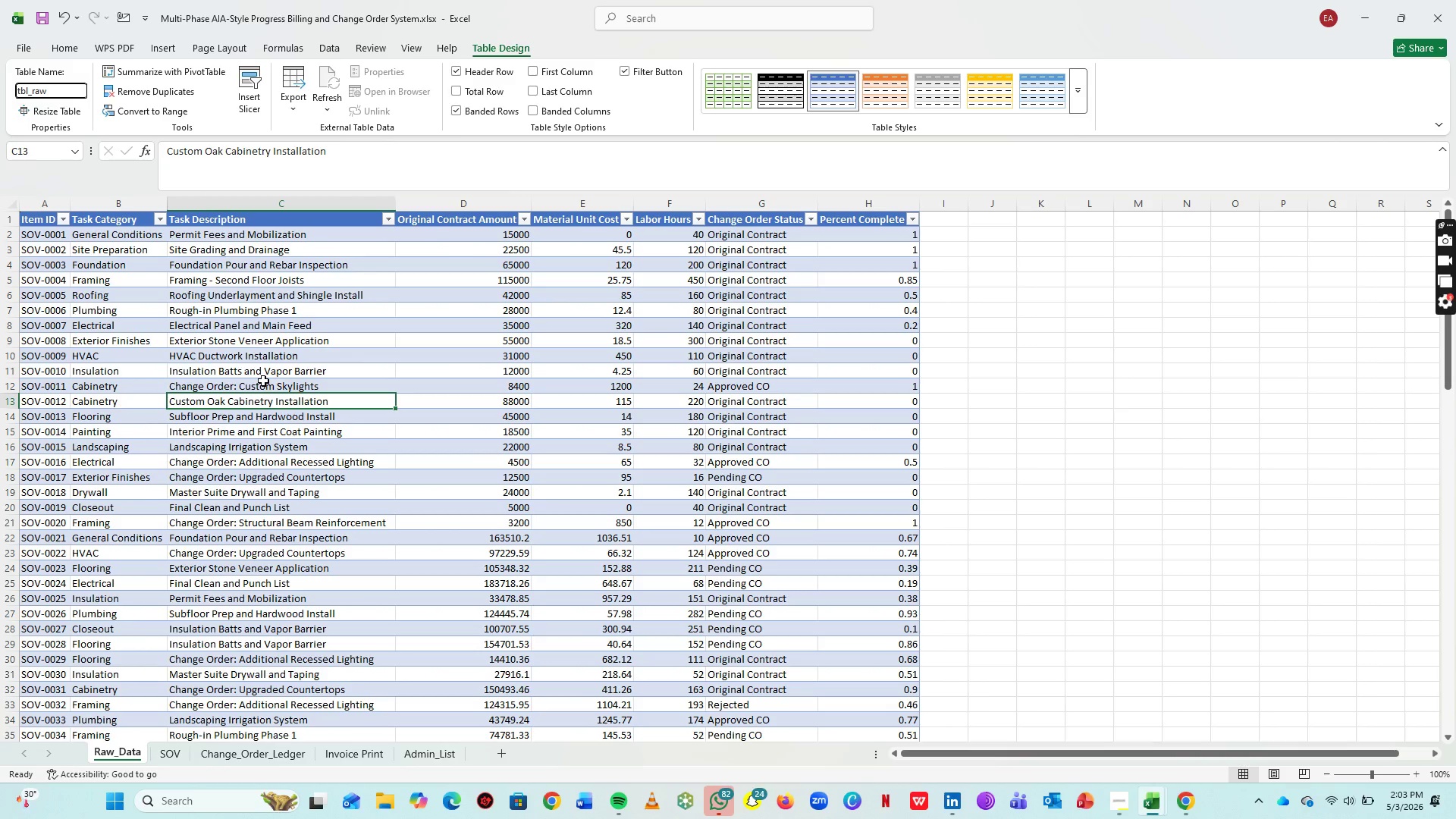 
left_click([1123, 810])